 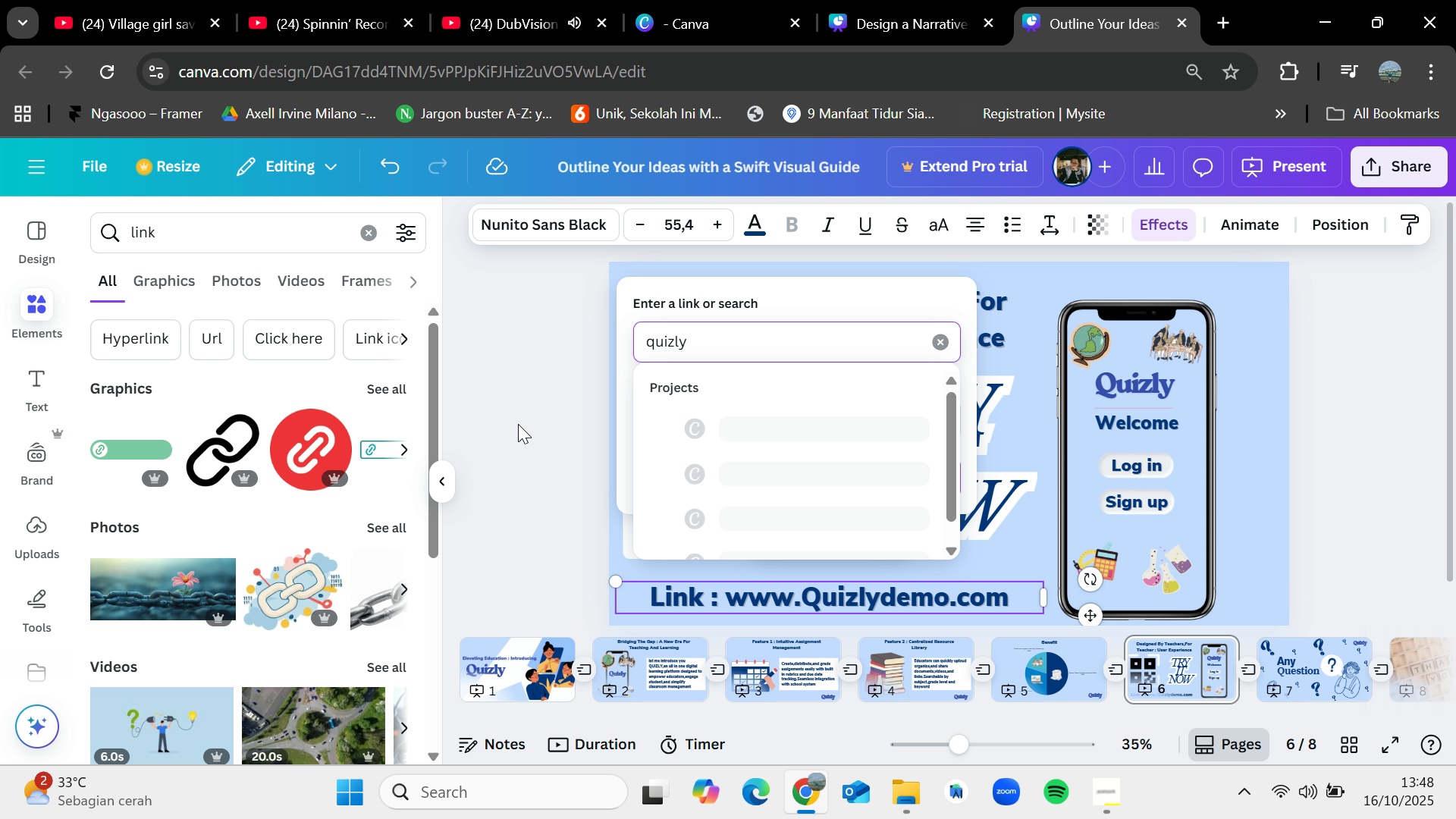 
left_click([940, 342])
 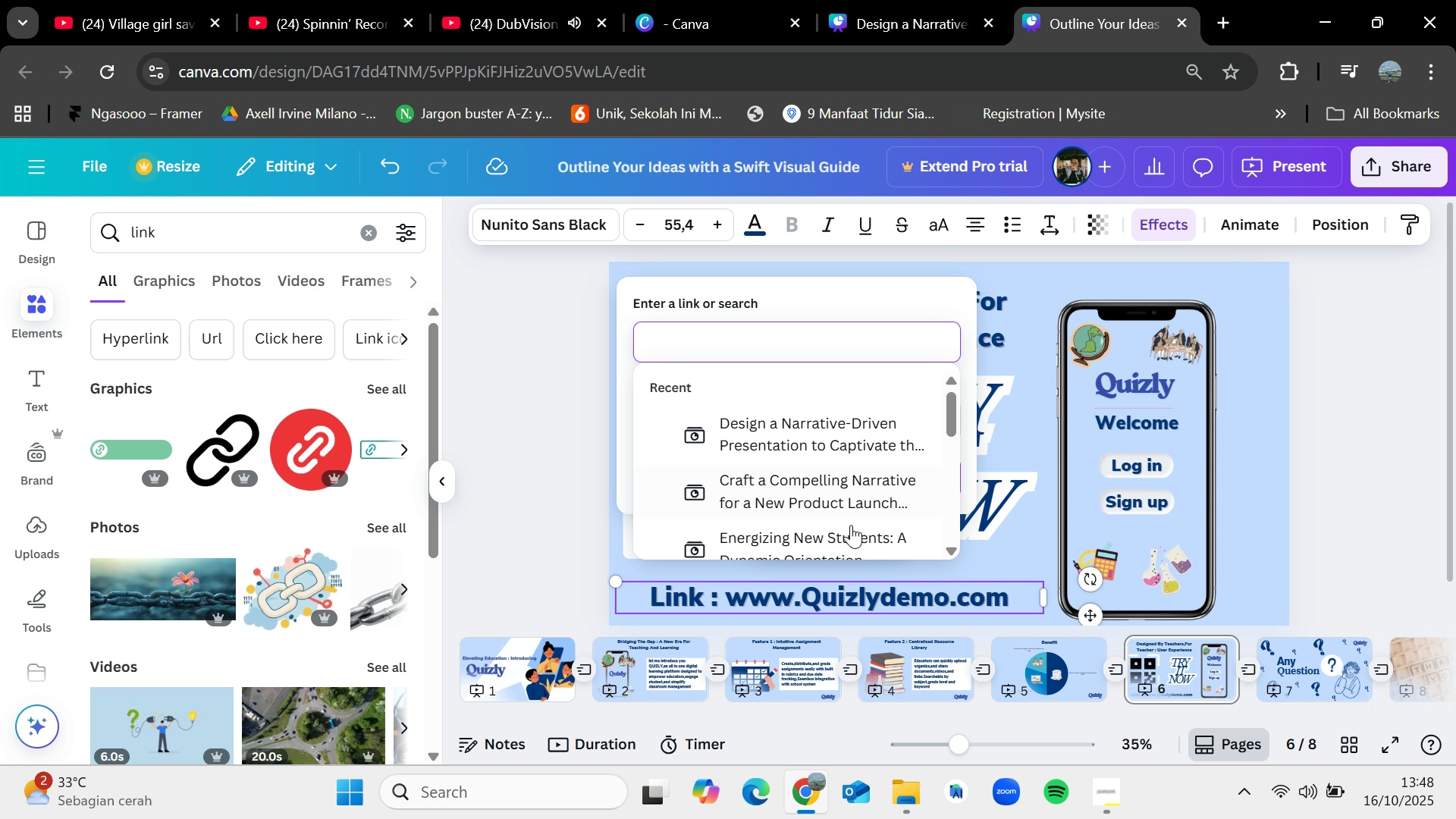 
scroll: coordinate [851, 525], scroll_direction: down, amount: 2.0
 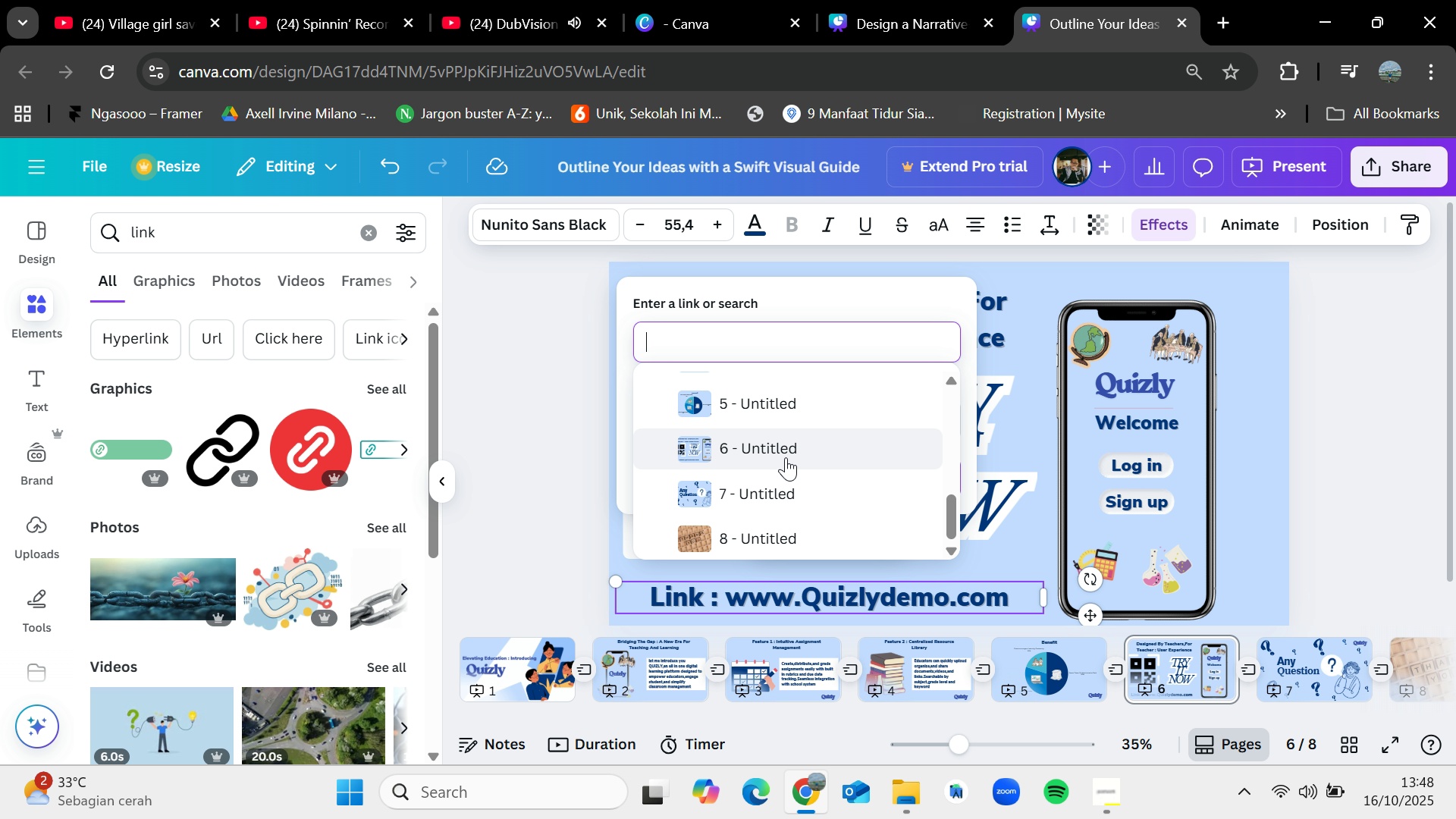 
left_click([786, 457])
 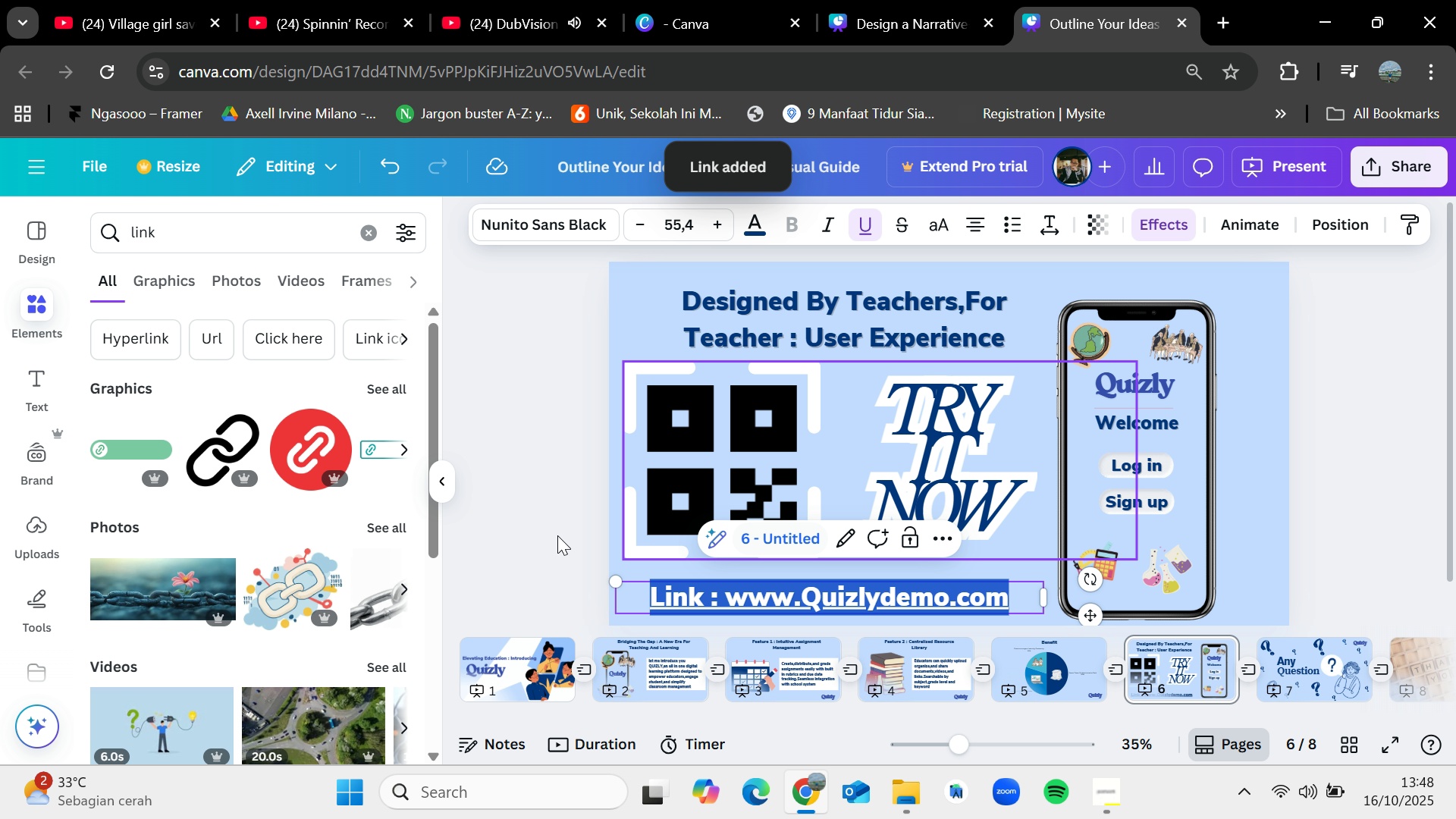 
wait(5.54)
 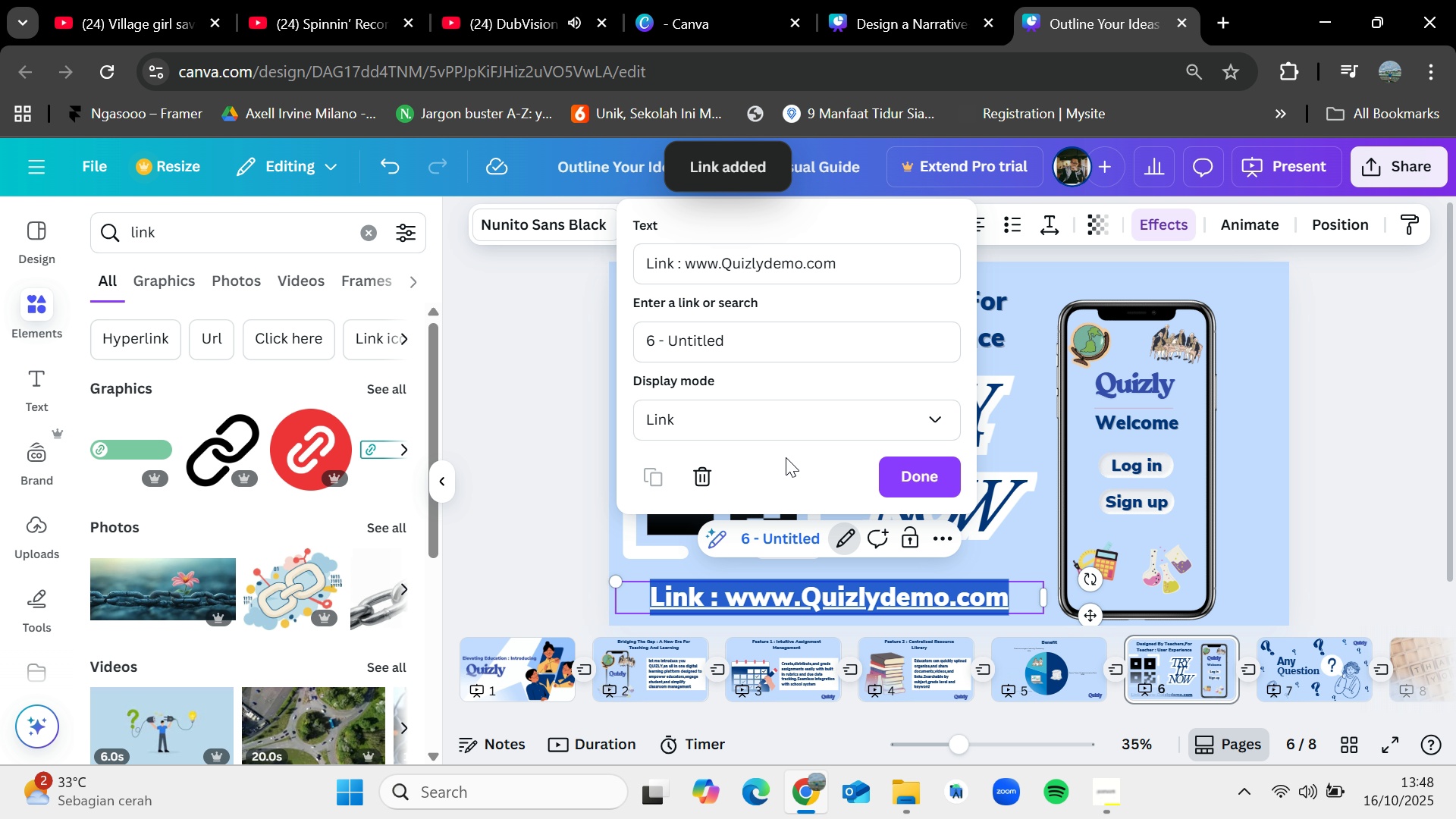 
double_click([789, 592])
 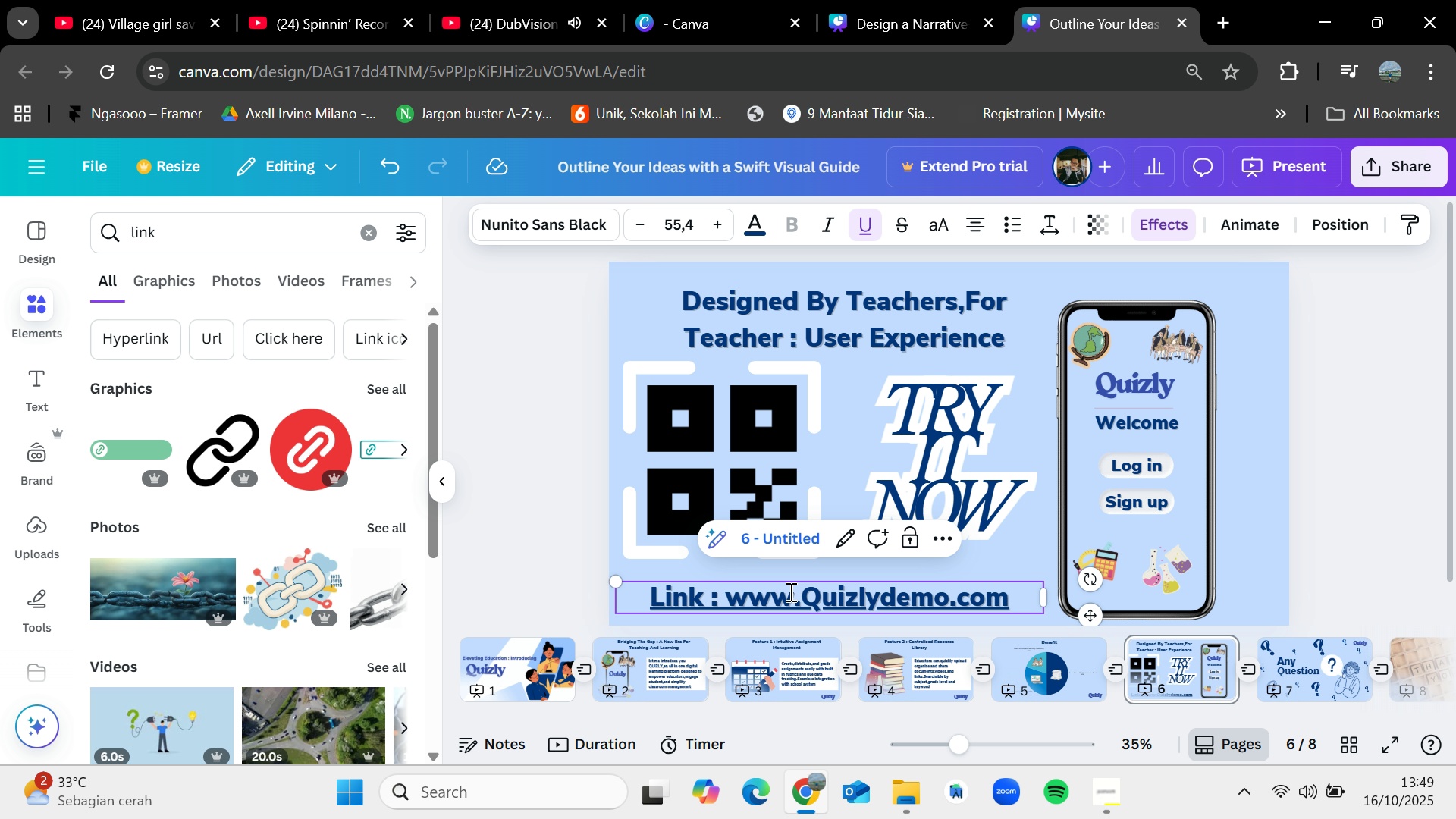 
left_click([789, 592])
 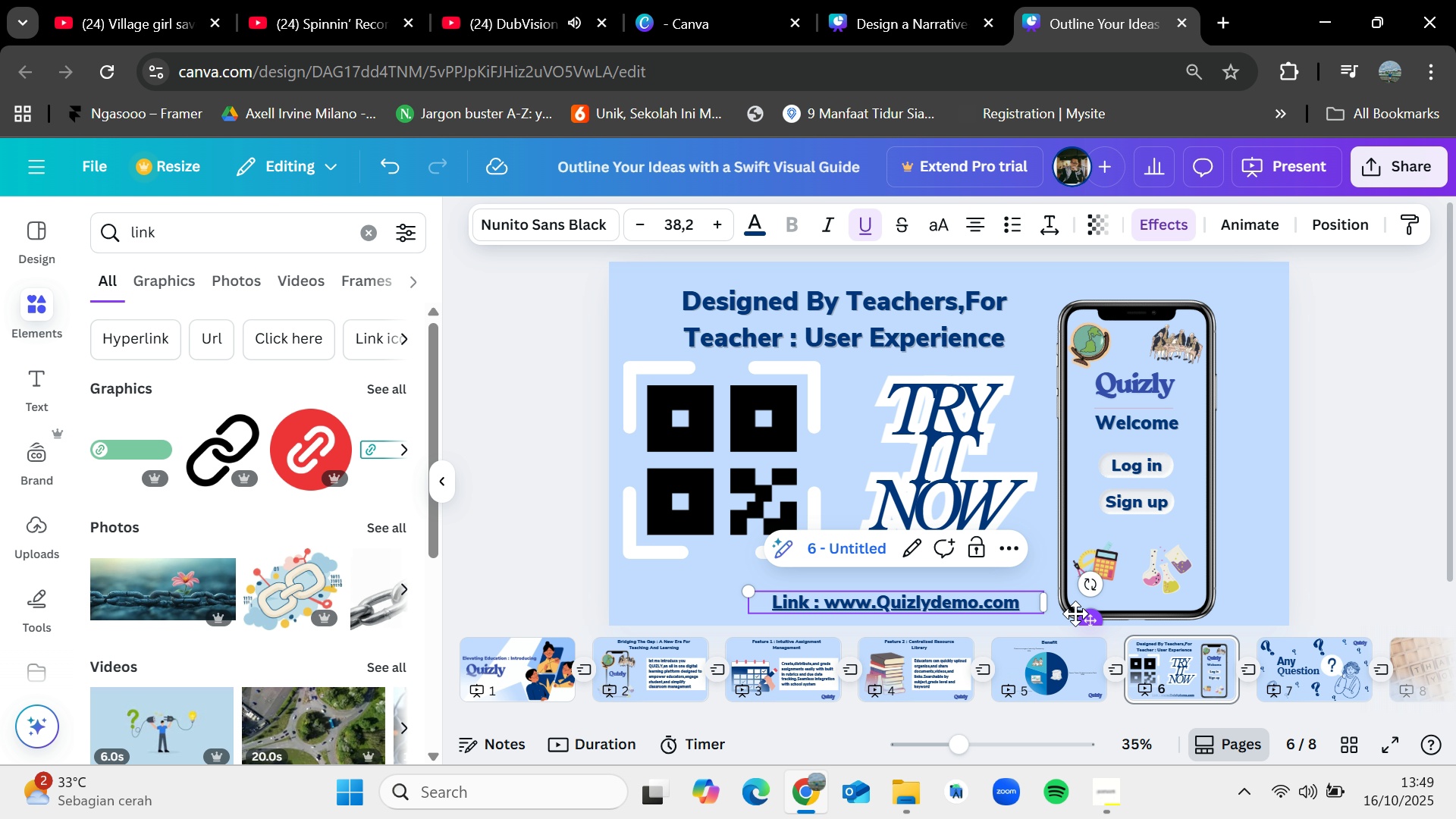 
wait(6.65)
 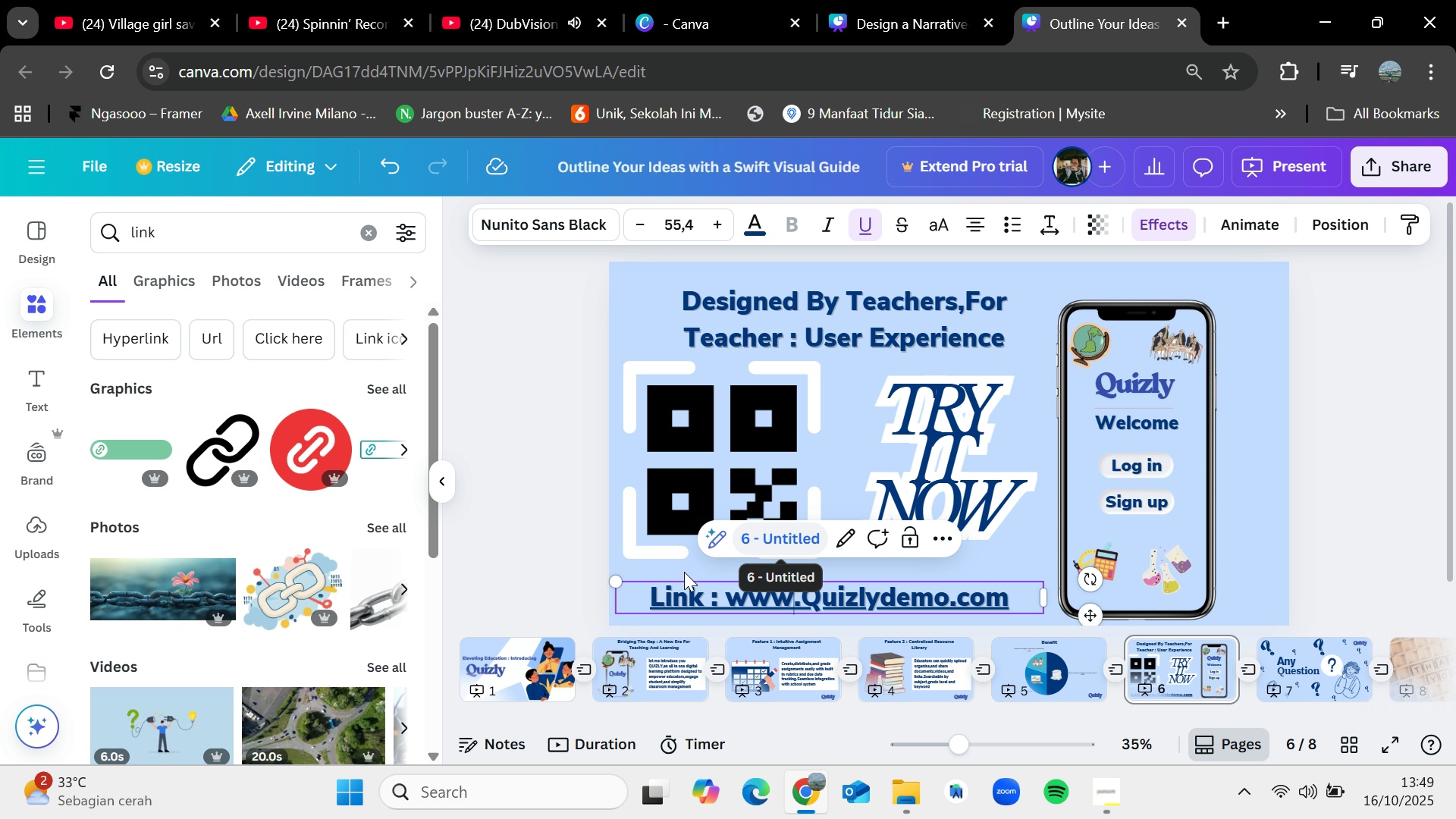 
left_click([544, 539])
 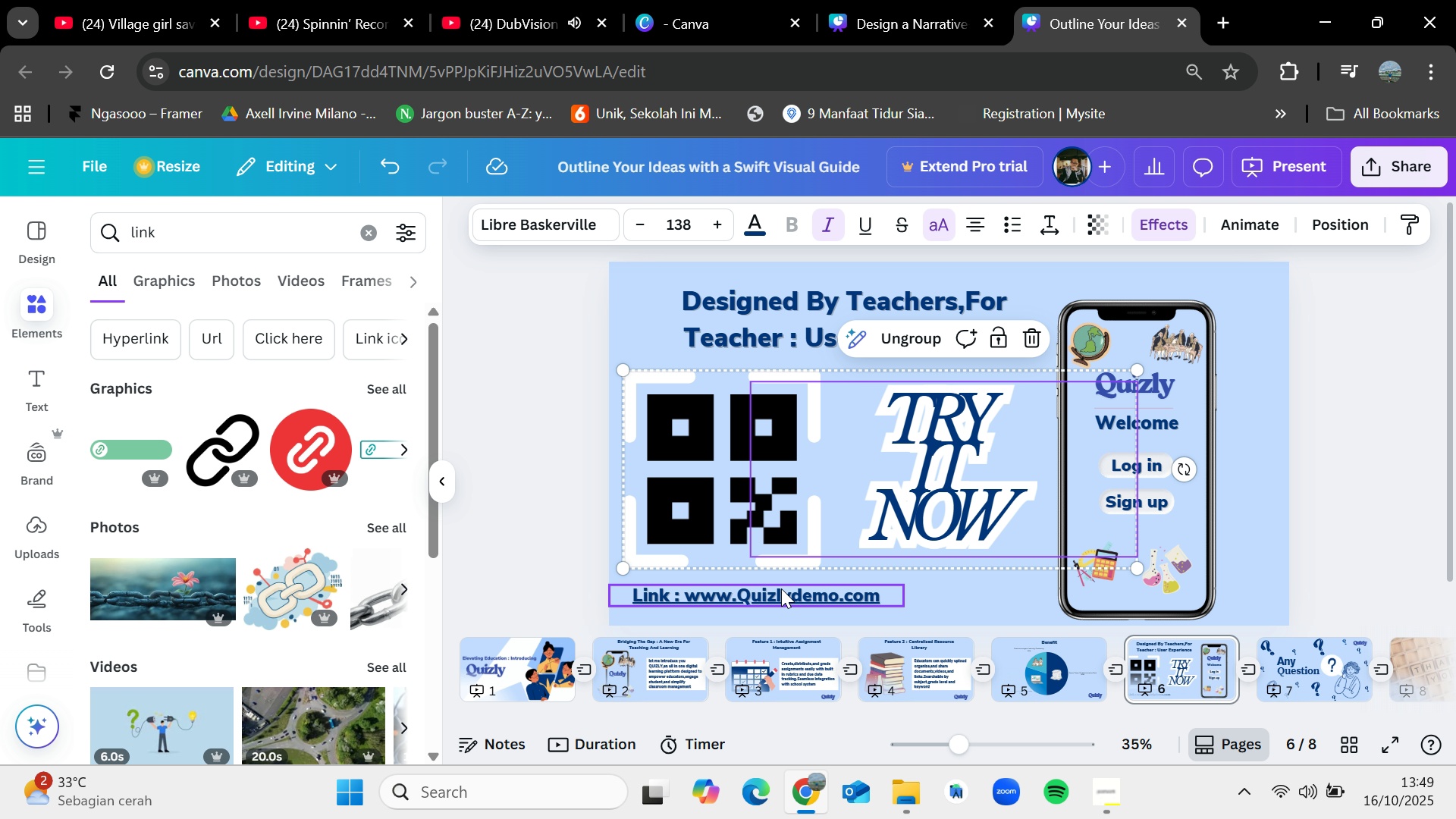 
wait(5.01)
 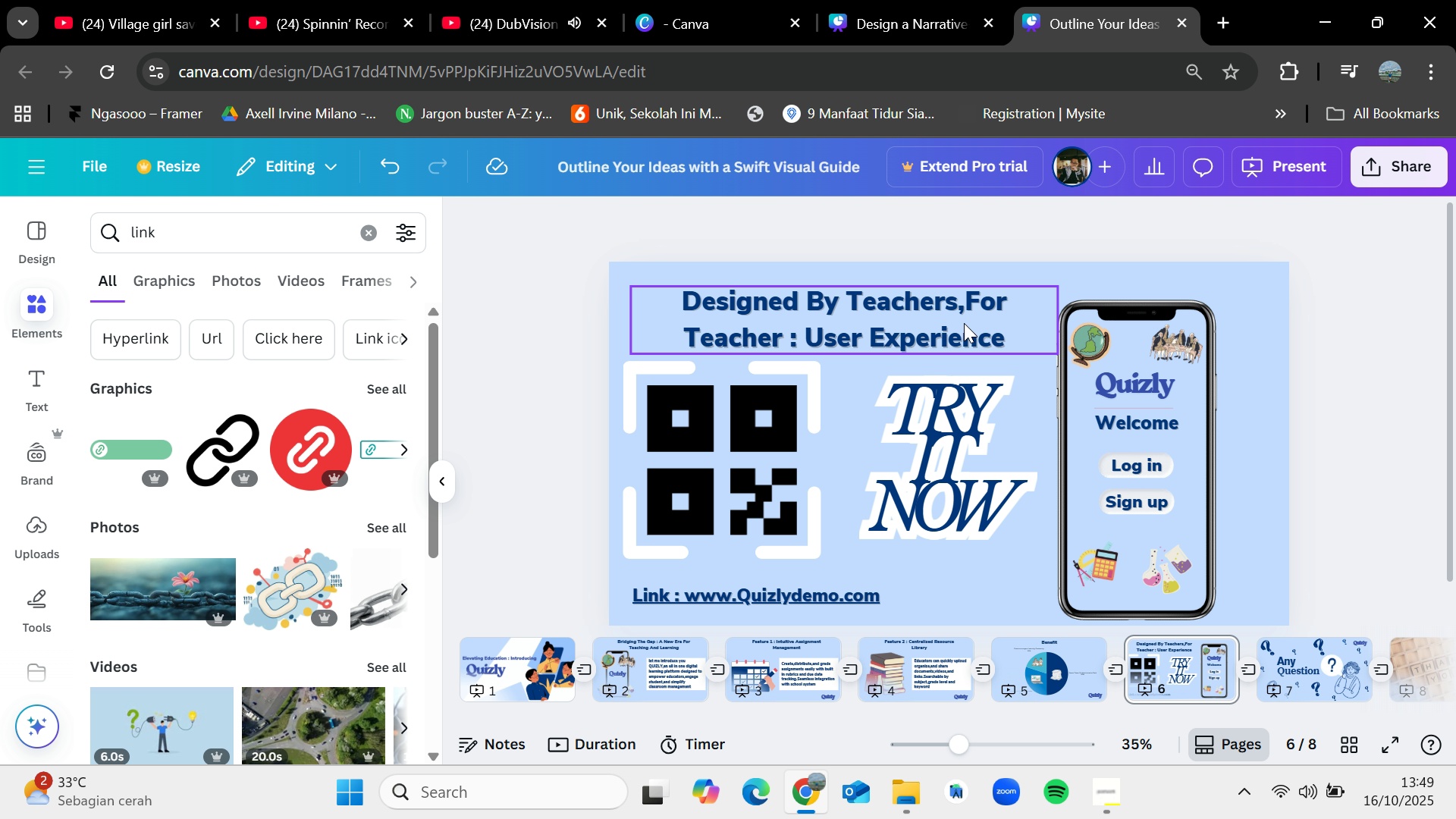 
mouse_move([691, 534])
 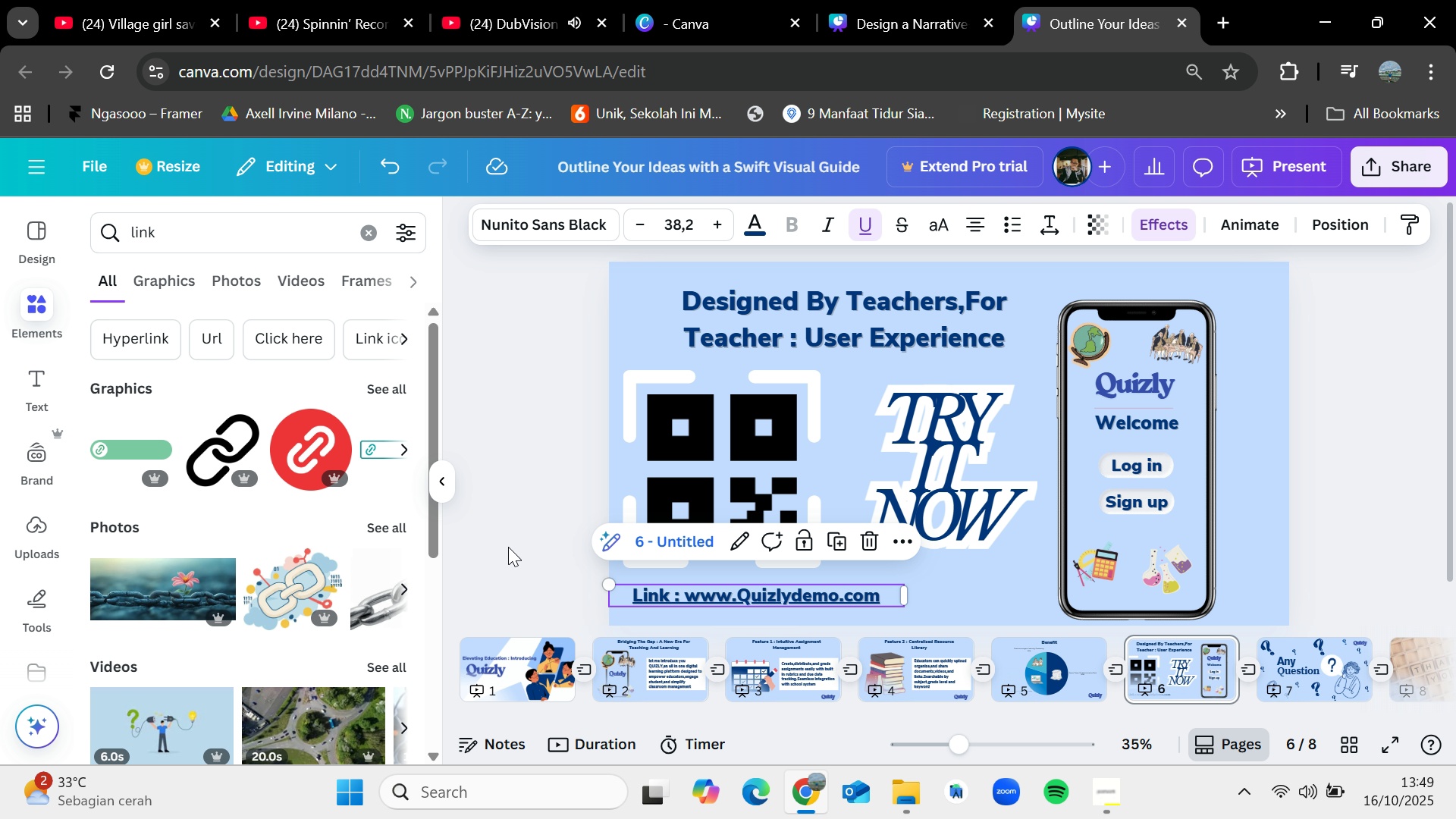 
left_click([508, 547])
 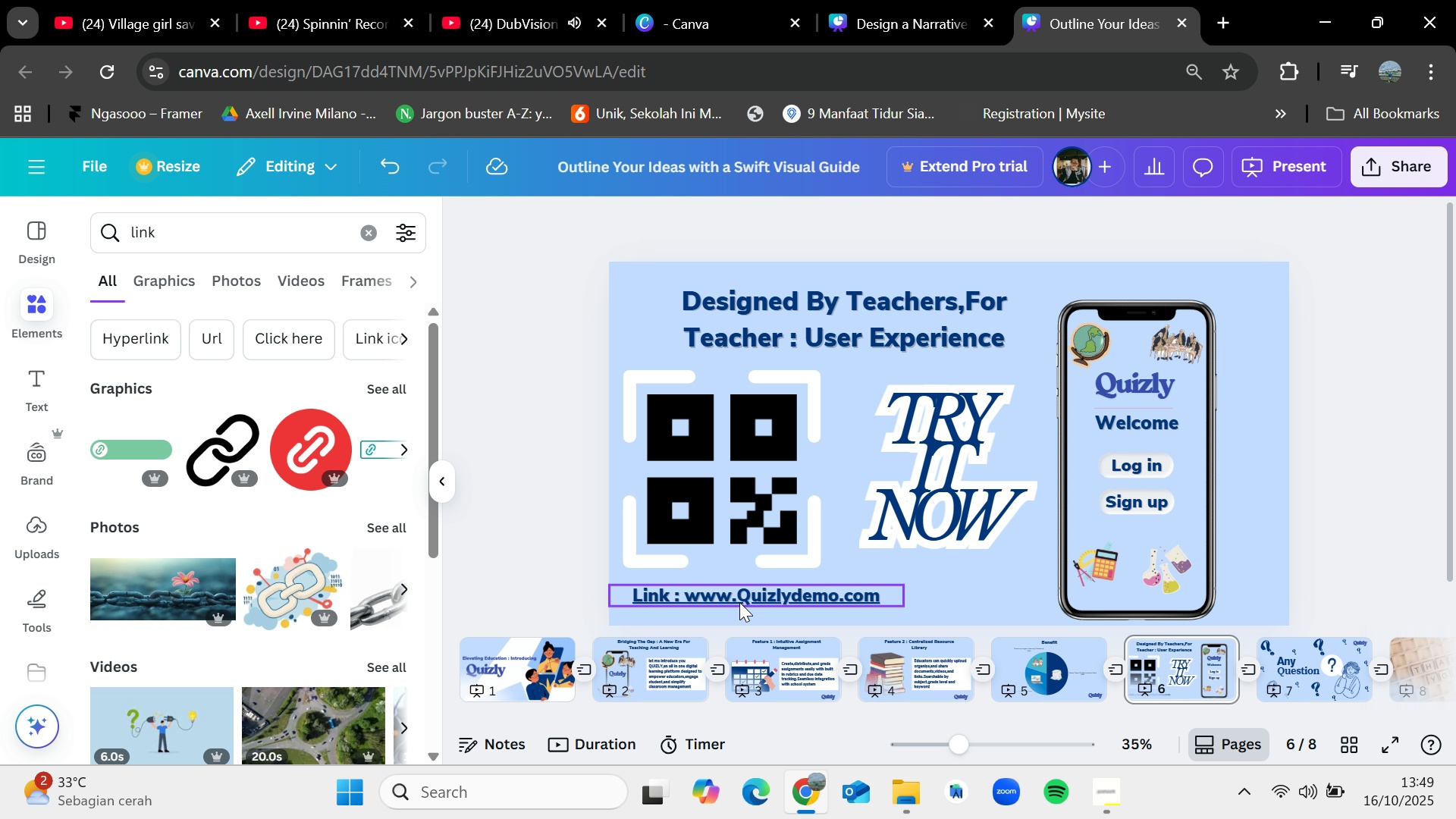 
left_click([740, 598])
 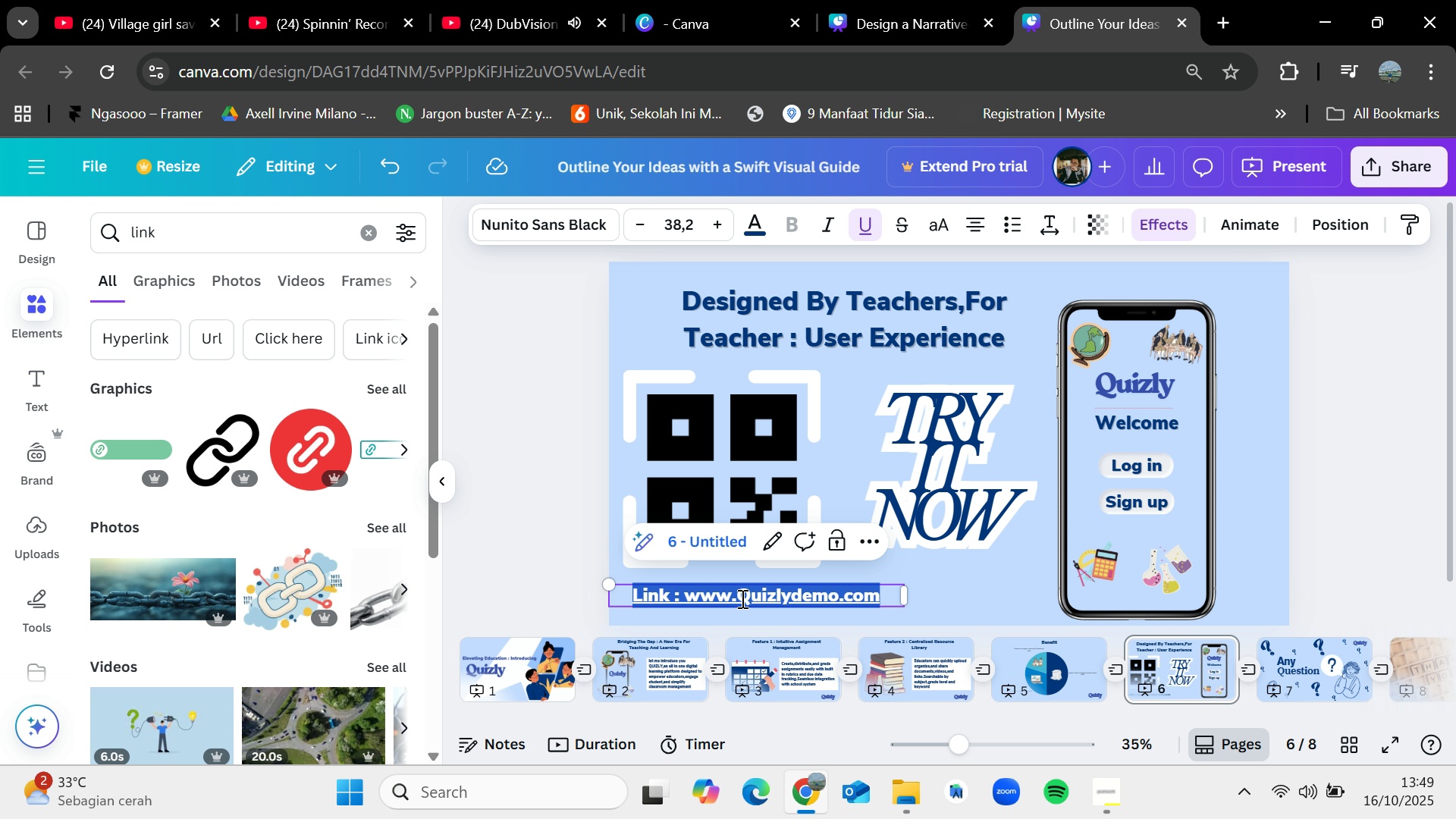 
triple_click([741, 598])
 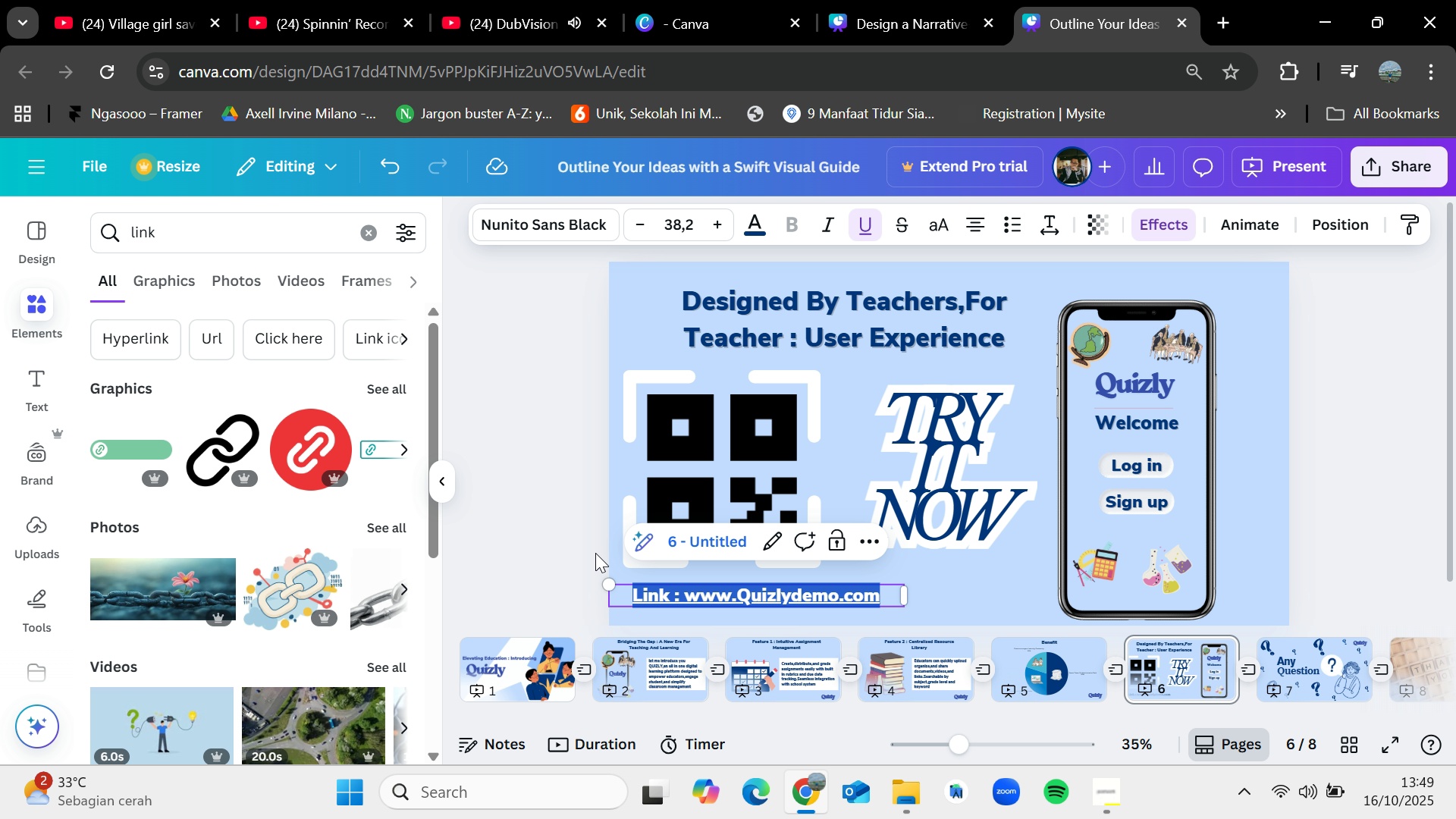 
left_click([554, 532])
 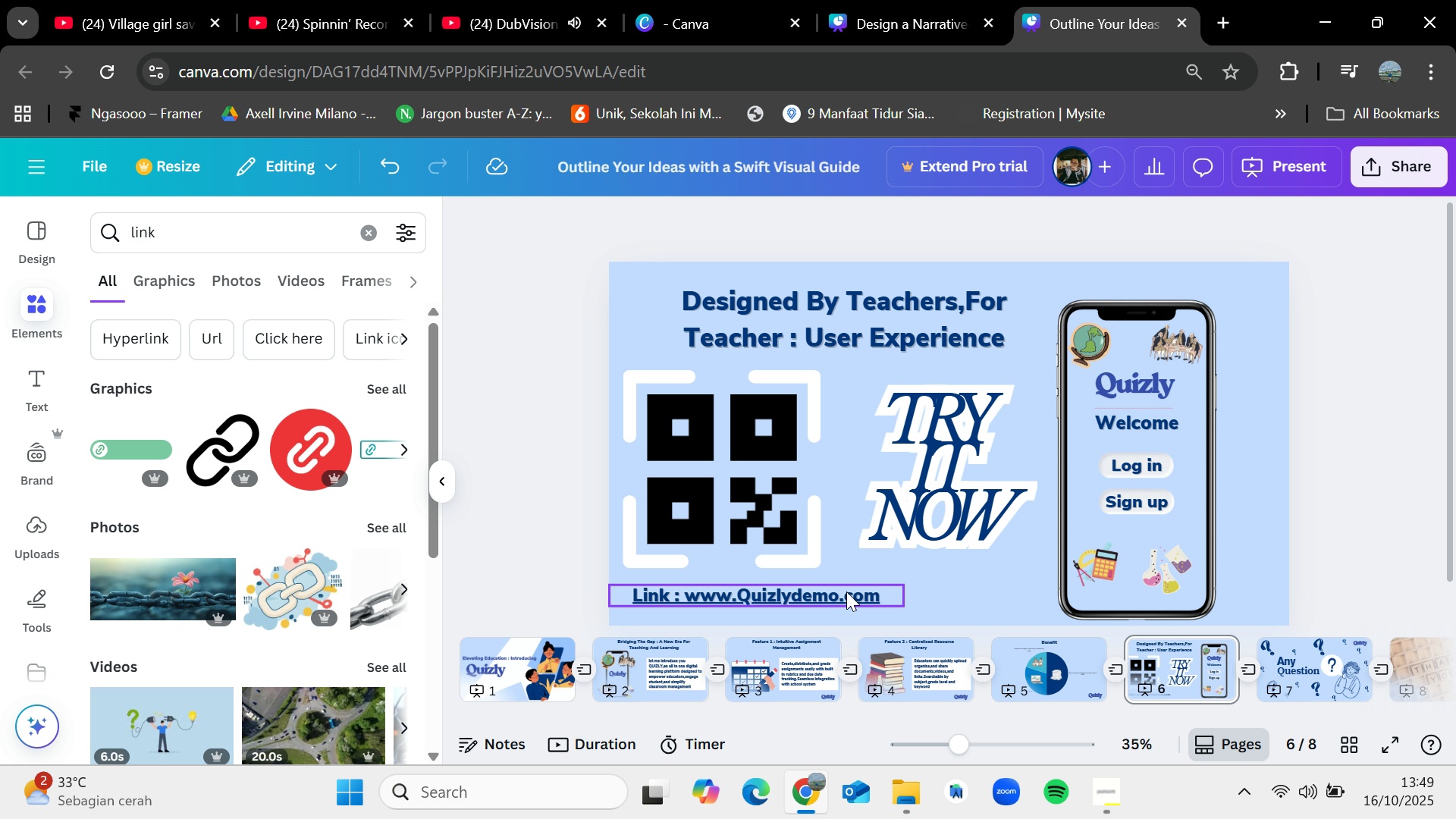 
mouse_move([875, 580])
 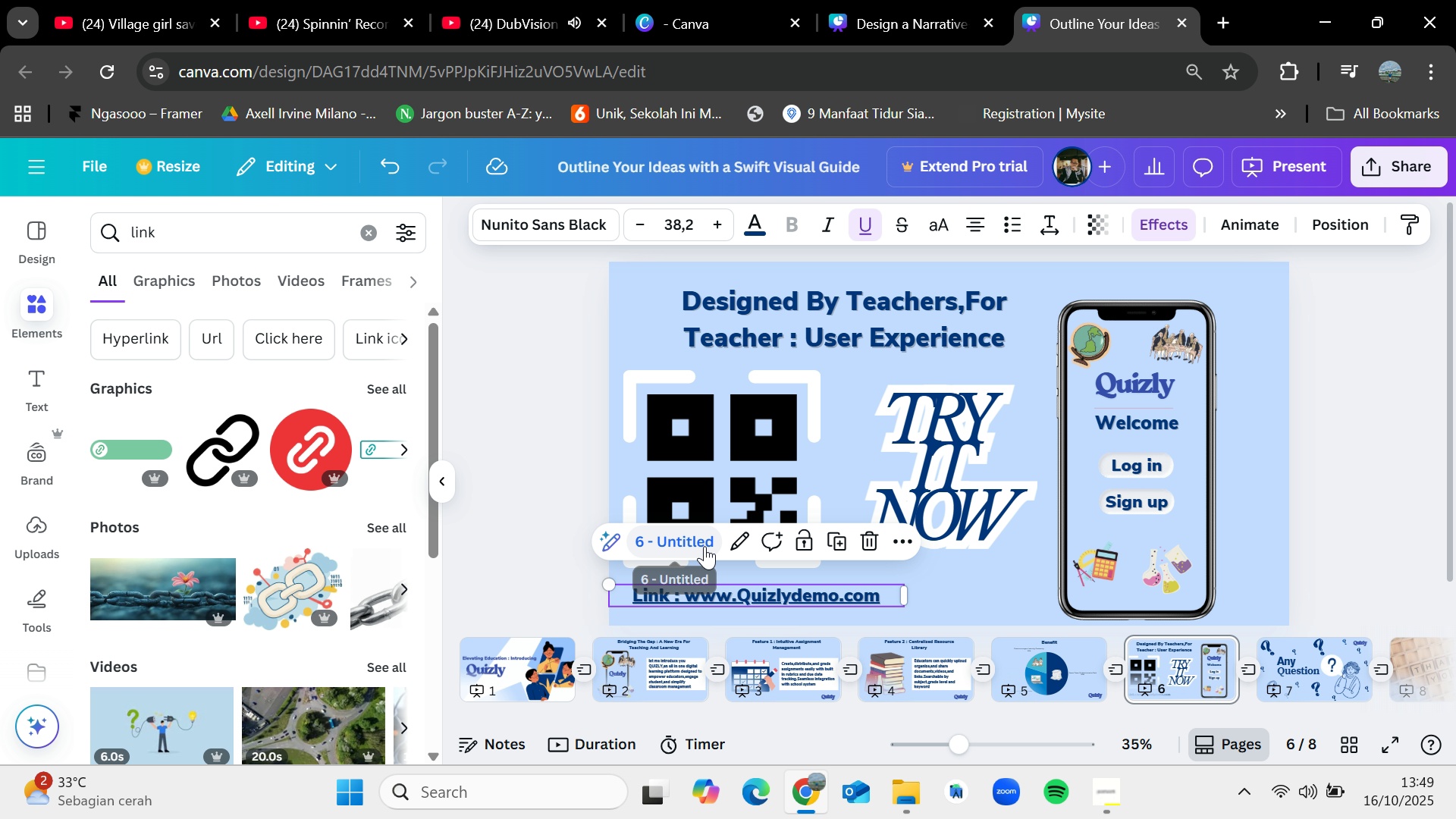 
left_click([705, 544])
 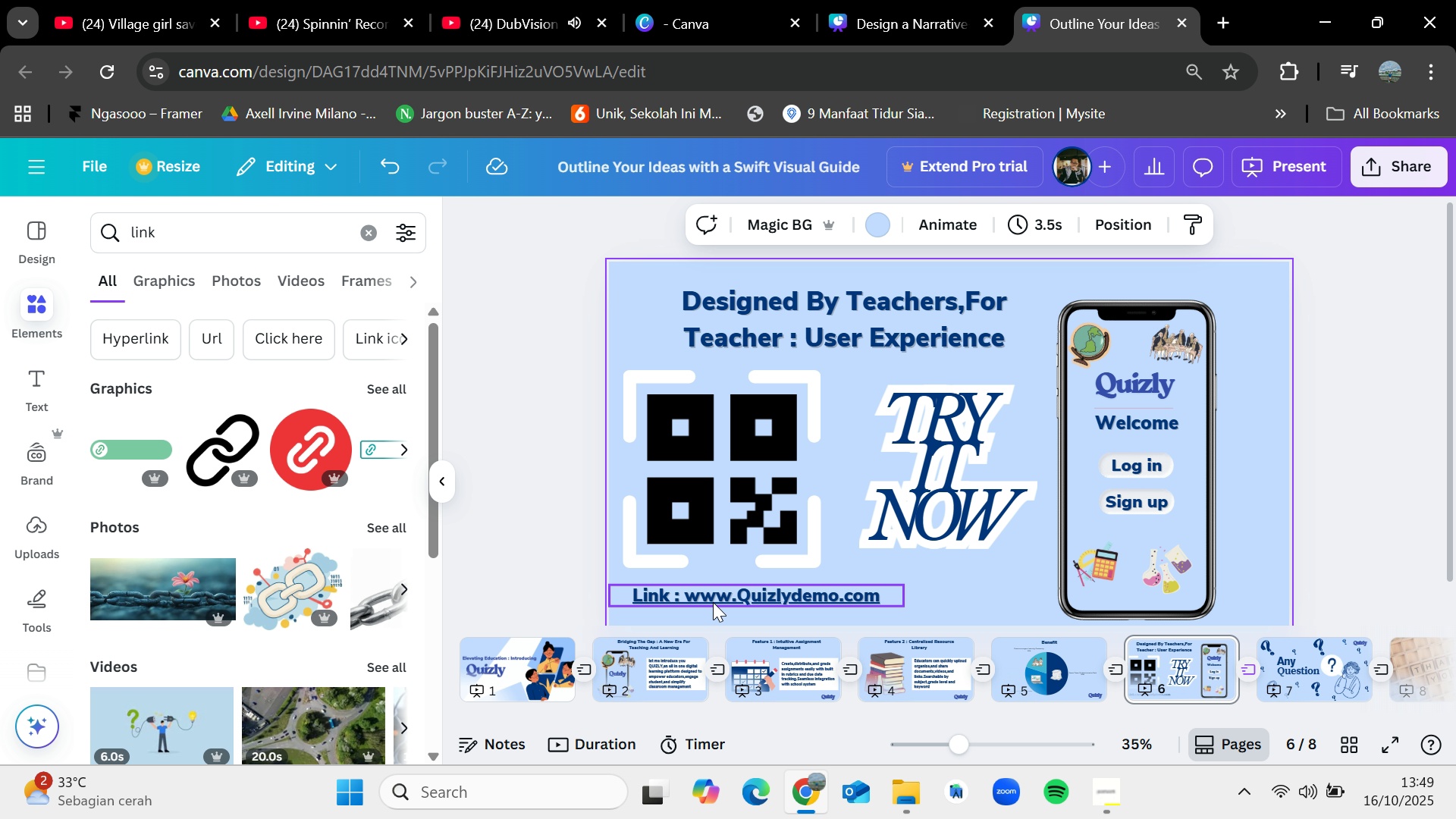 
left_click([714, 602])
 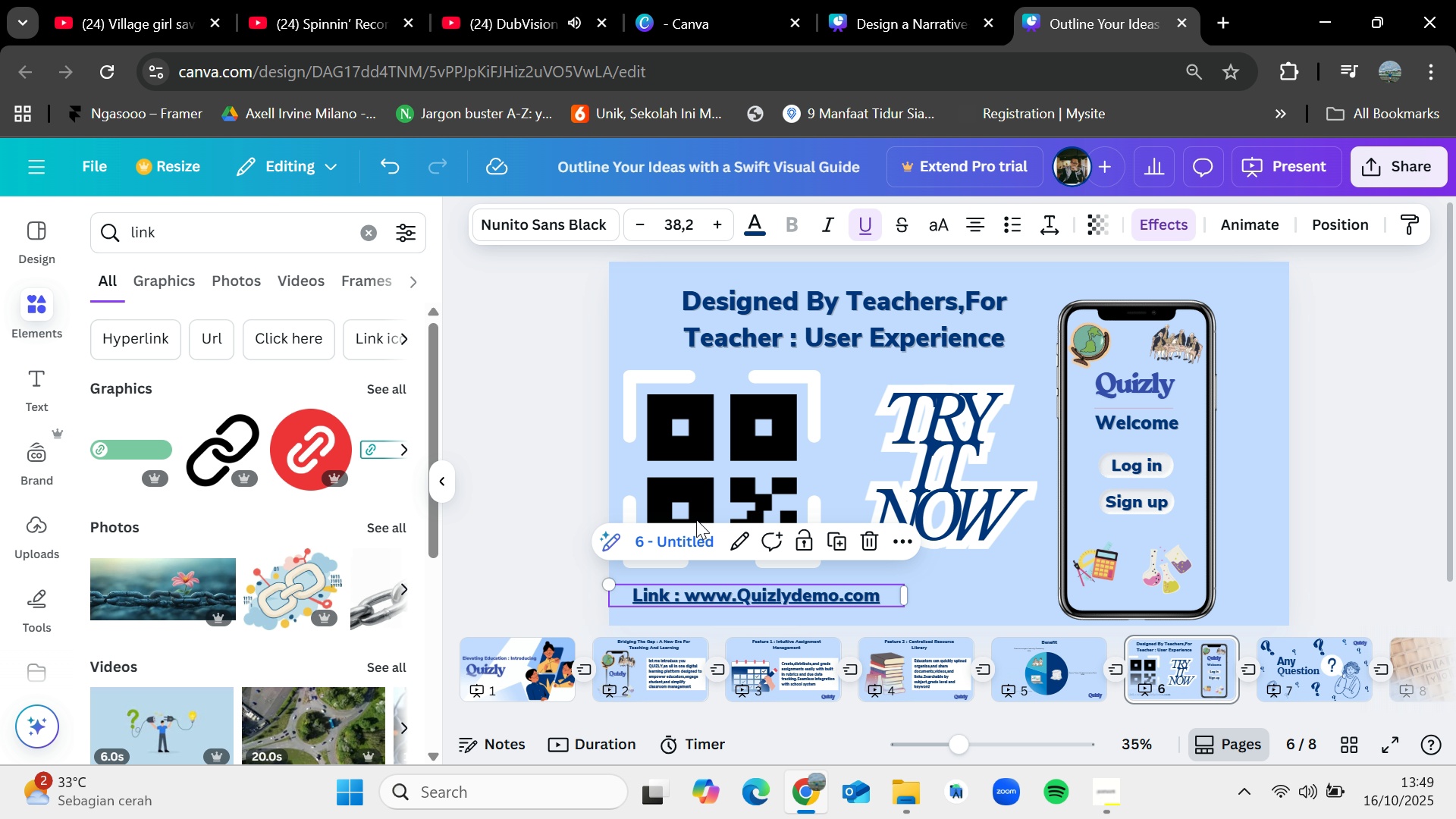 
mouse_move([718, 540])
 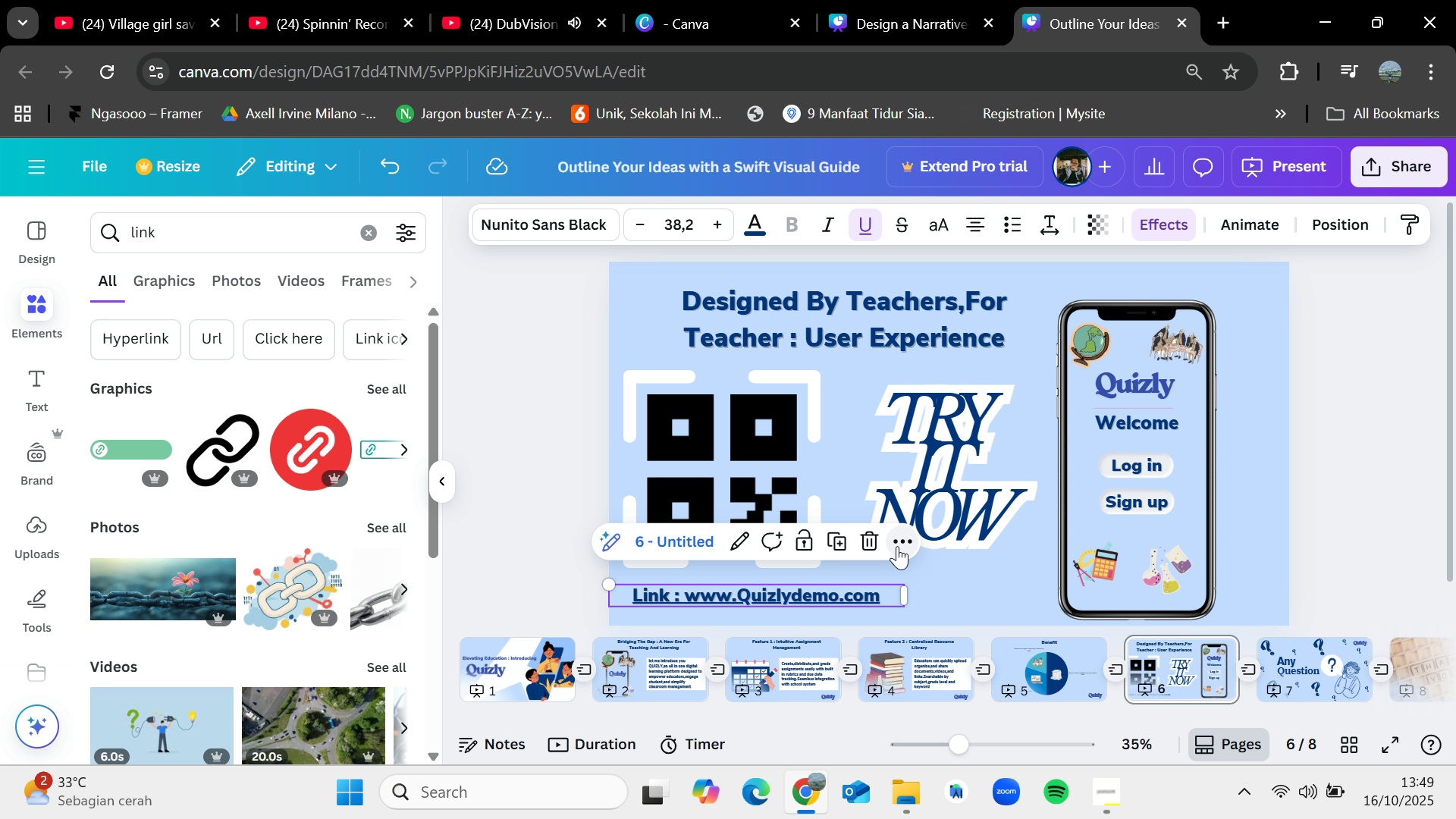 
left_click([897, 546])
 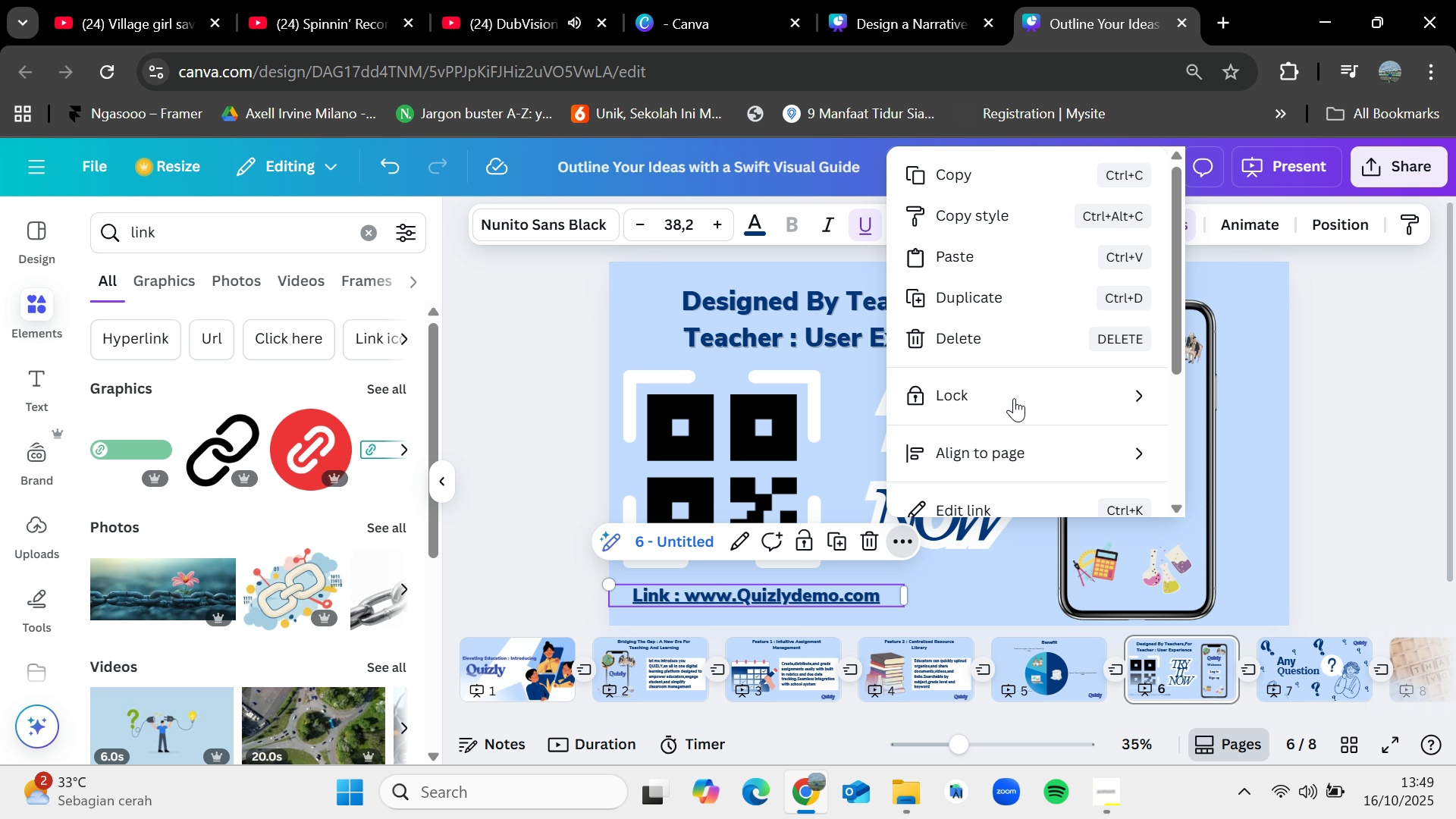 
scroll: coordinate [1014, 398], scroll_direction: down, amount: 4.0
 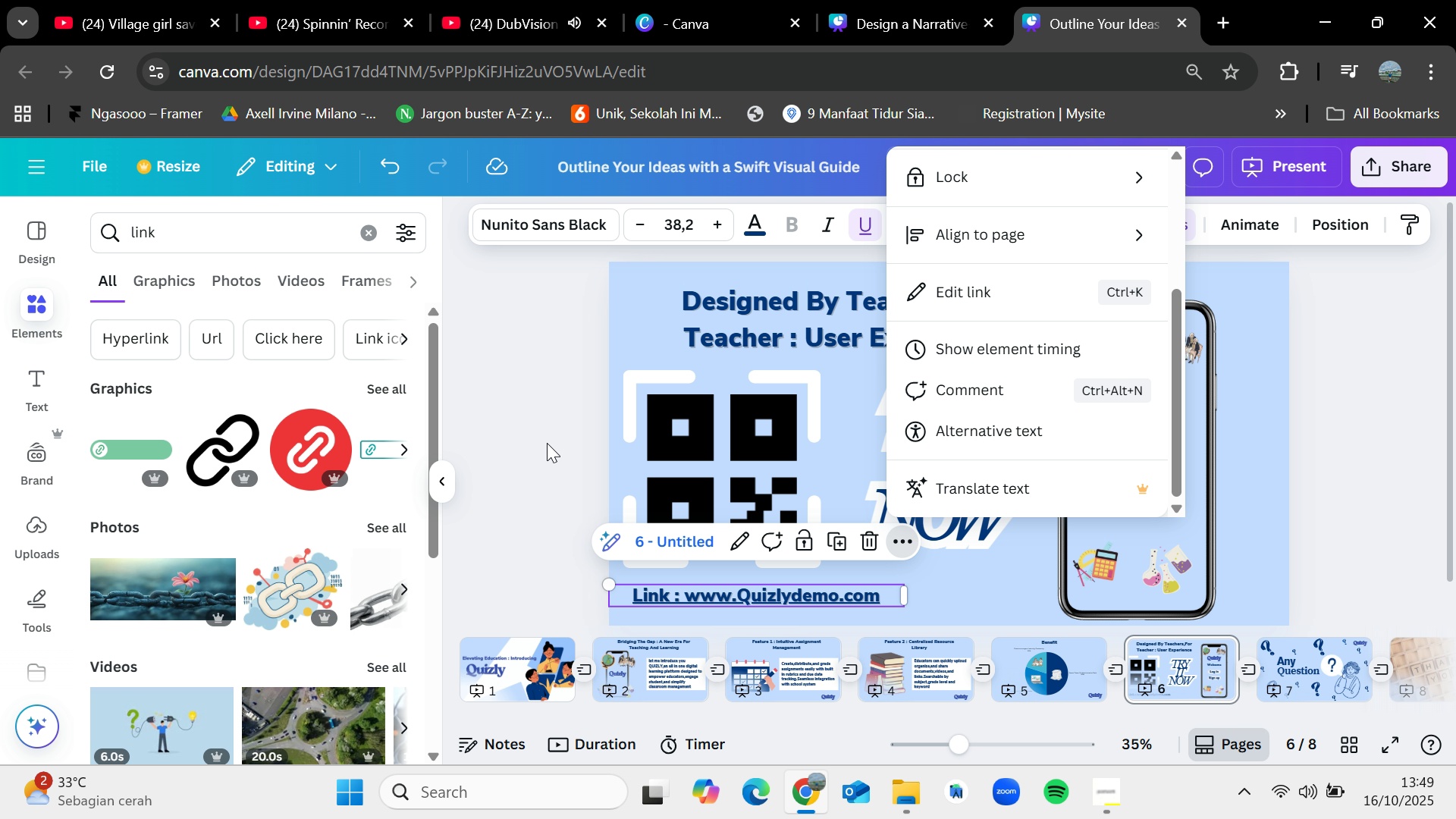 
left_click([500, 448])
 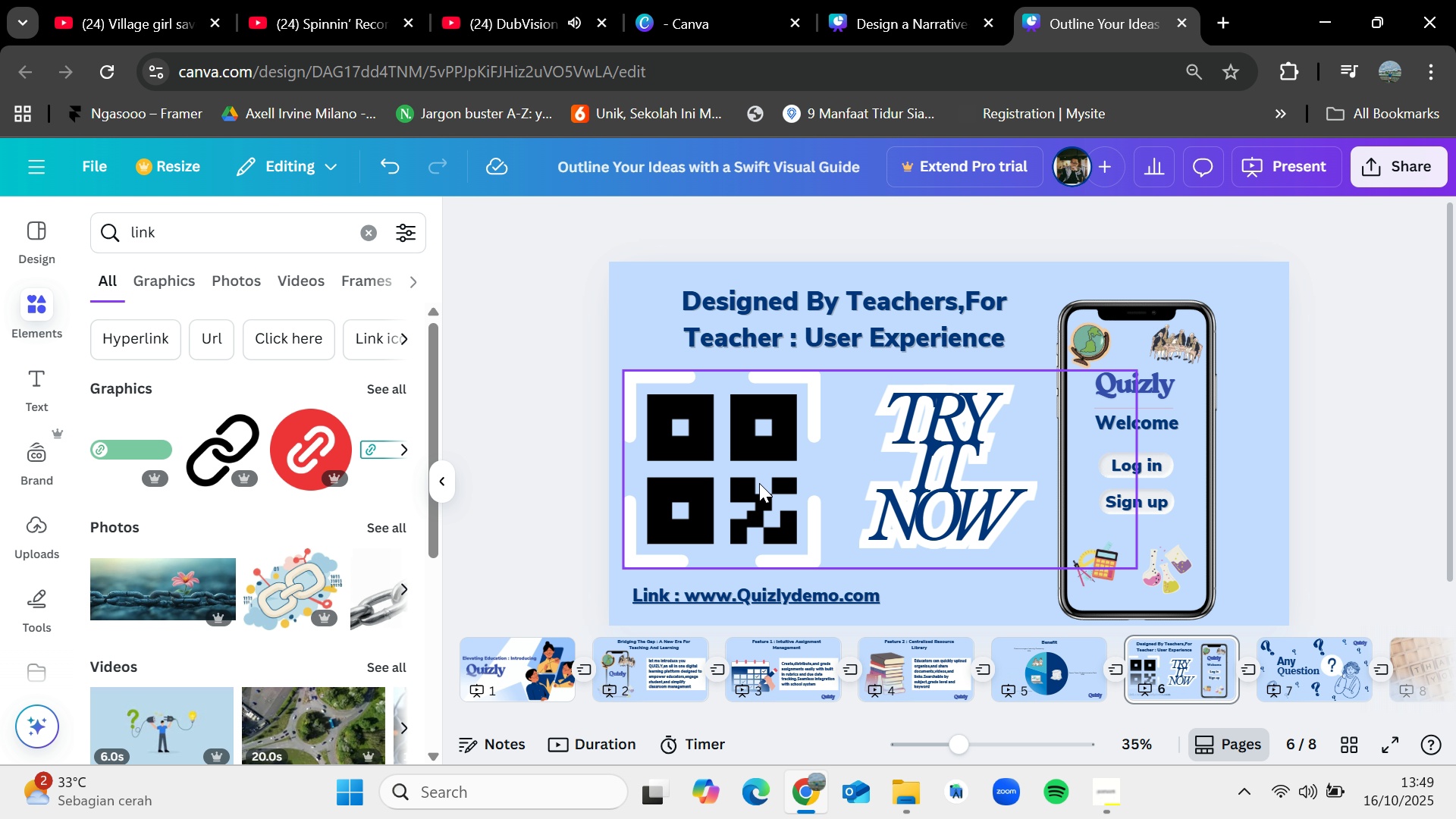 
left_click([1097, 783])